 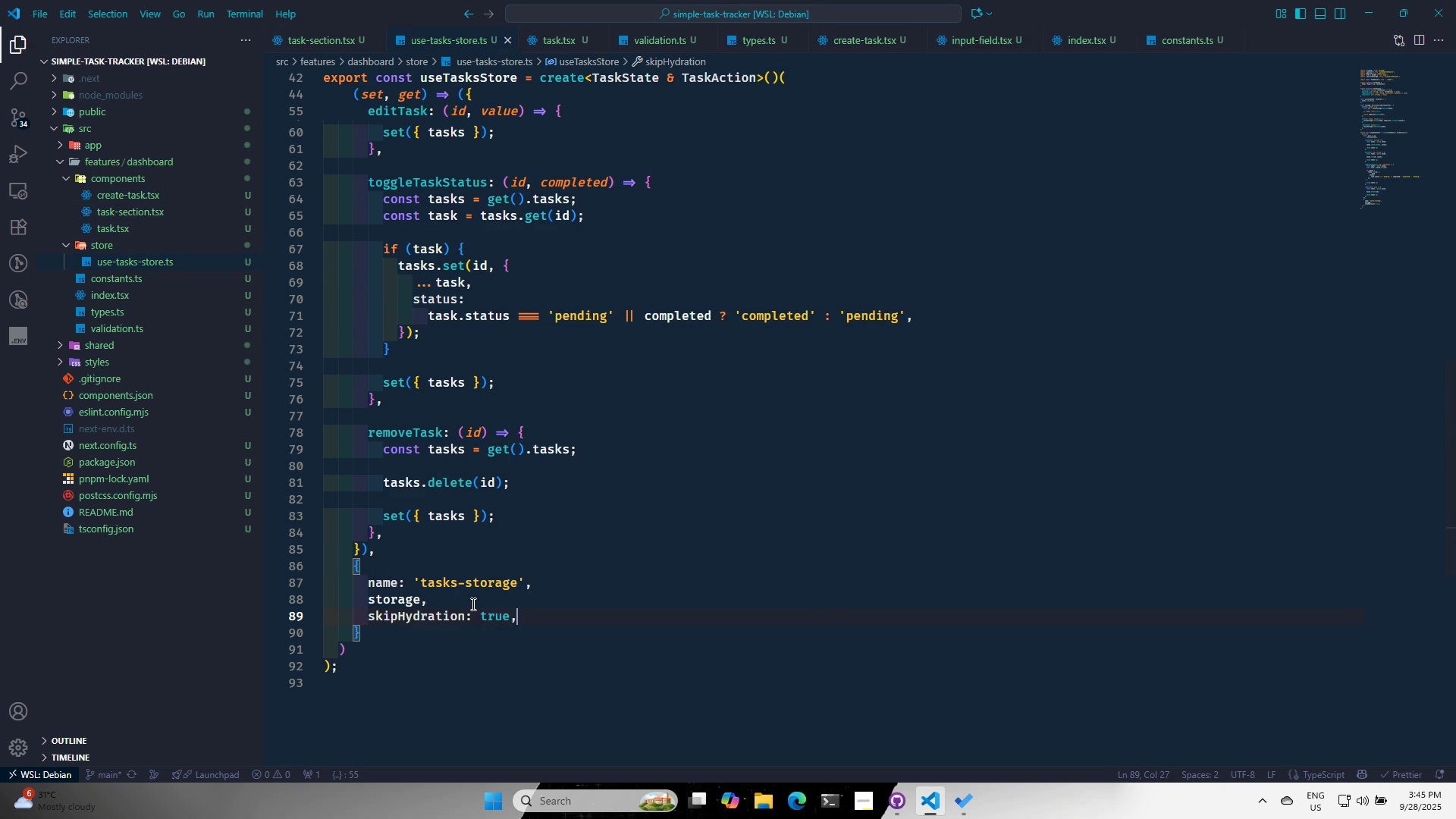 
key(Control+S)
 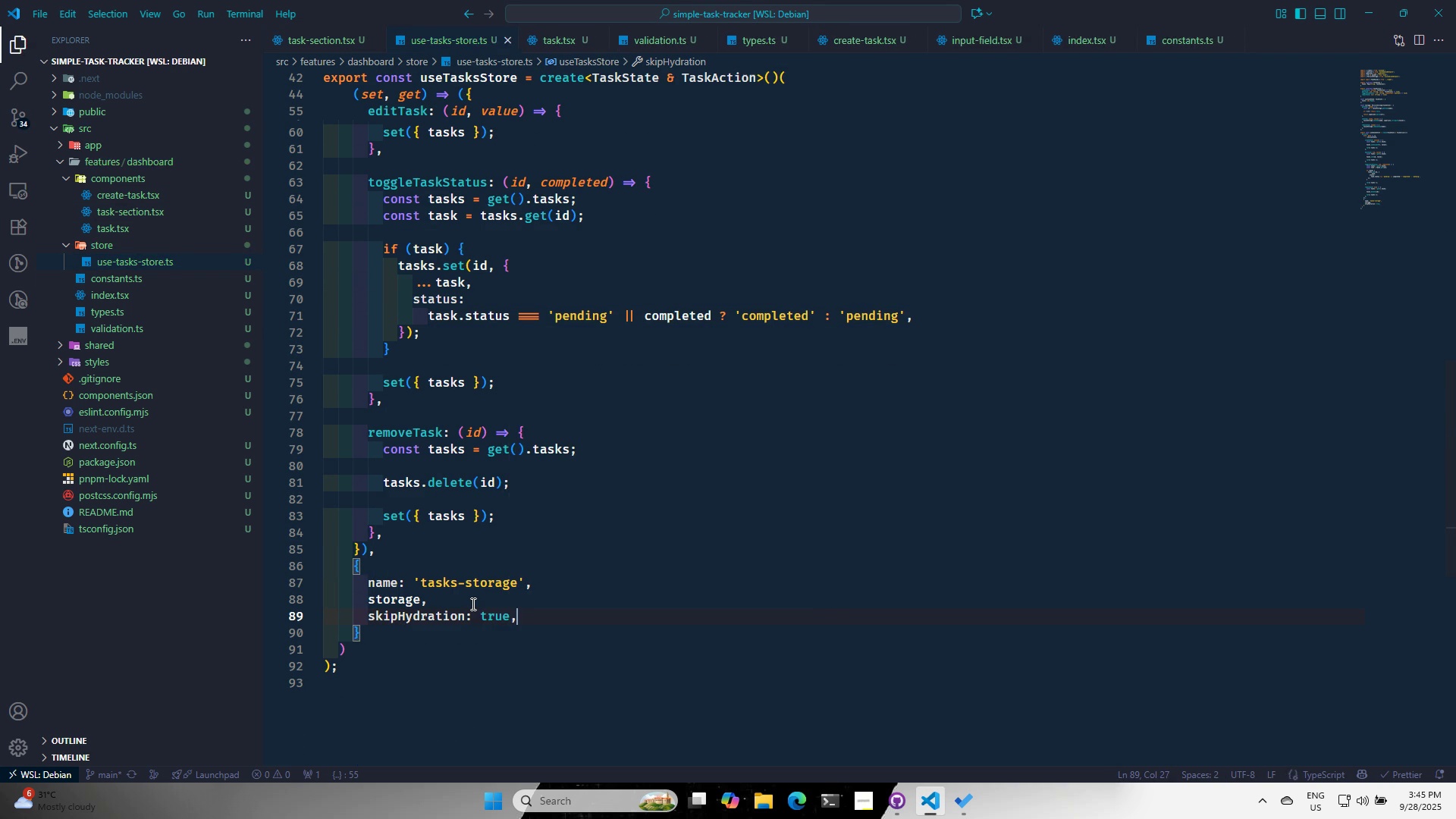 
key(Alt+AltLeft)
 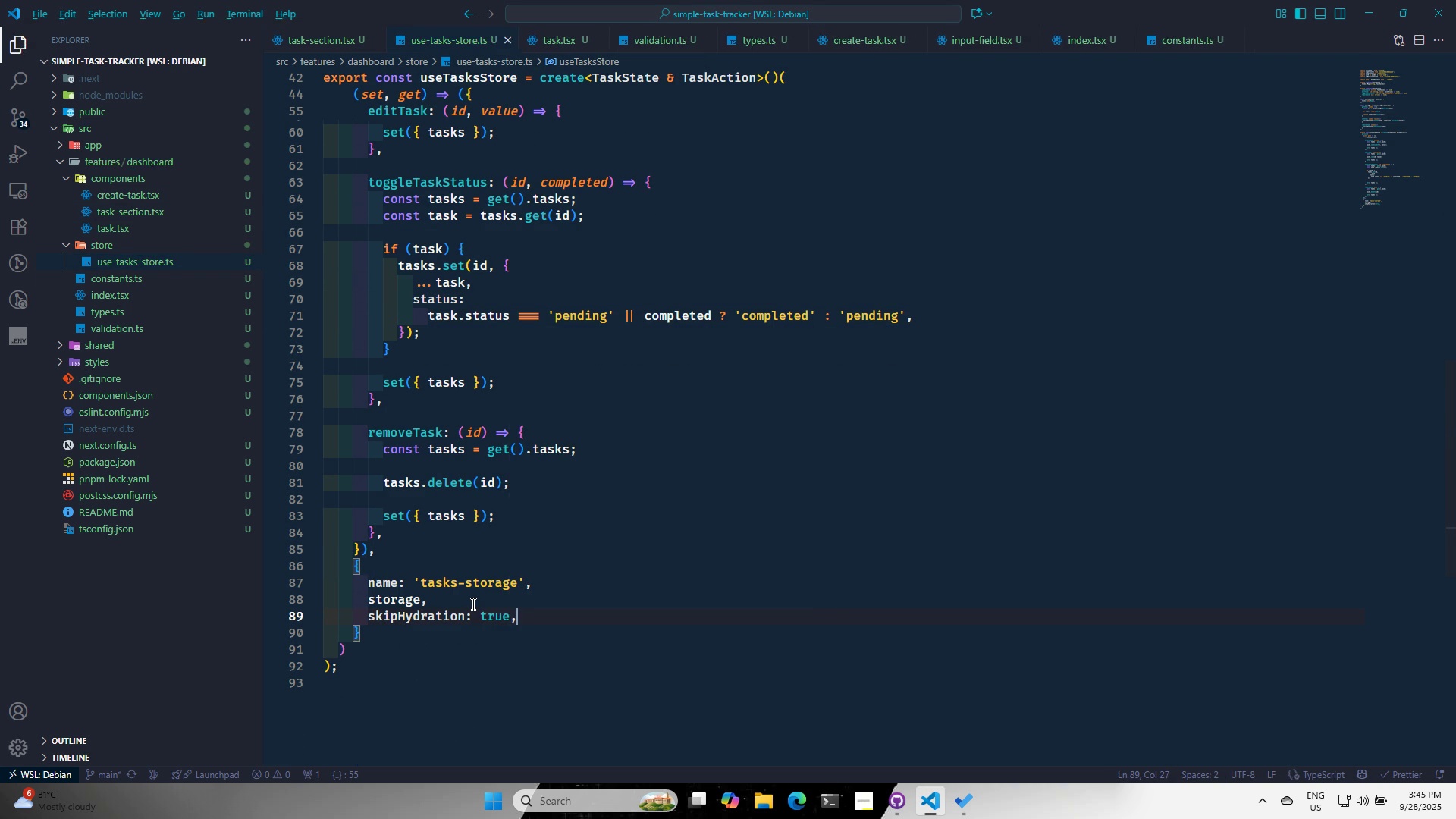 
key(Alt+Tab)
 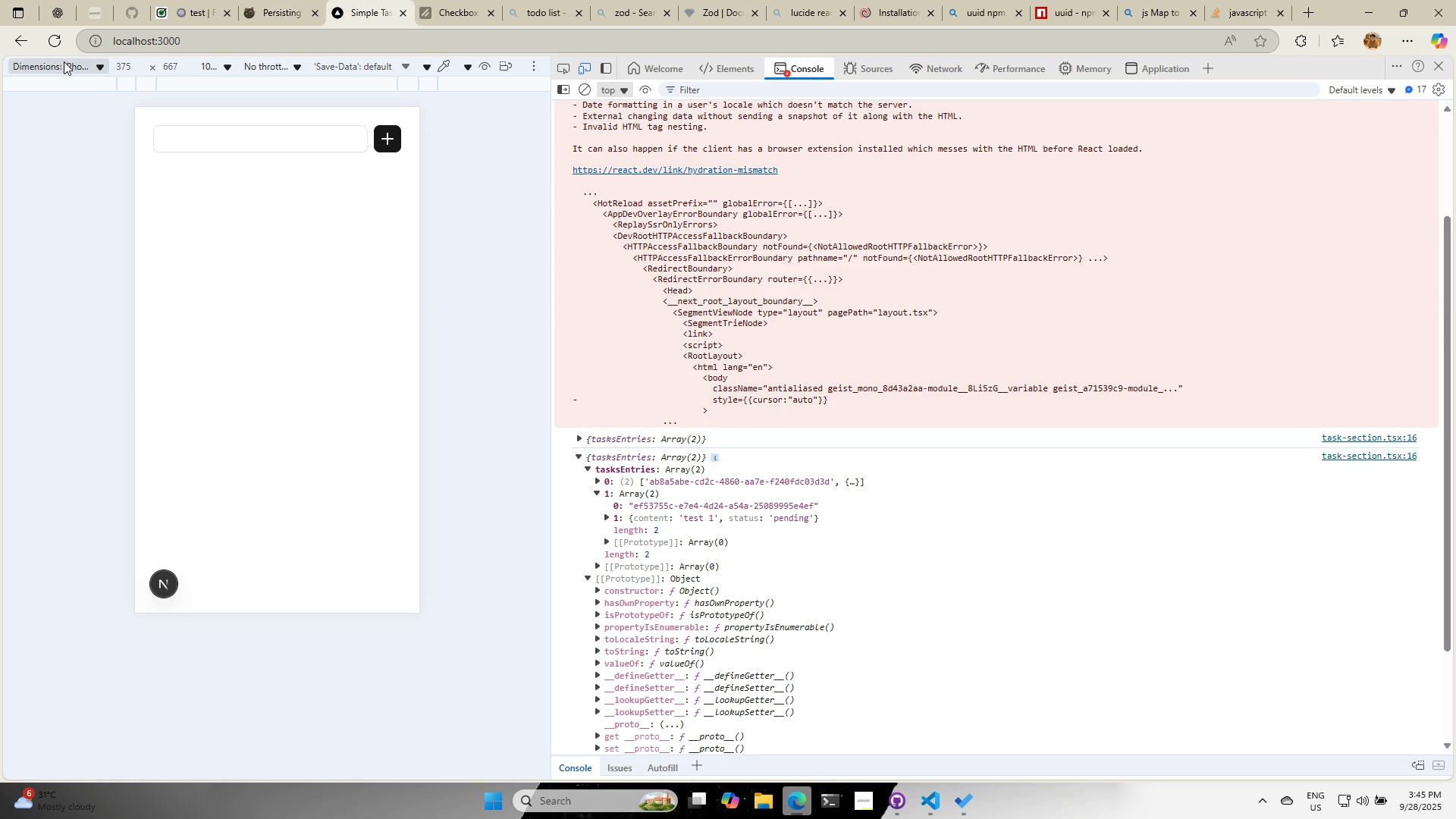 
left_click([58, 46])